 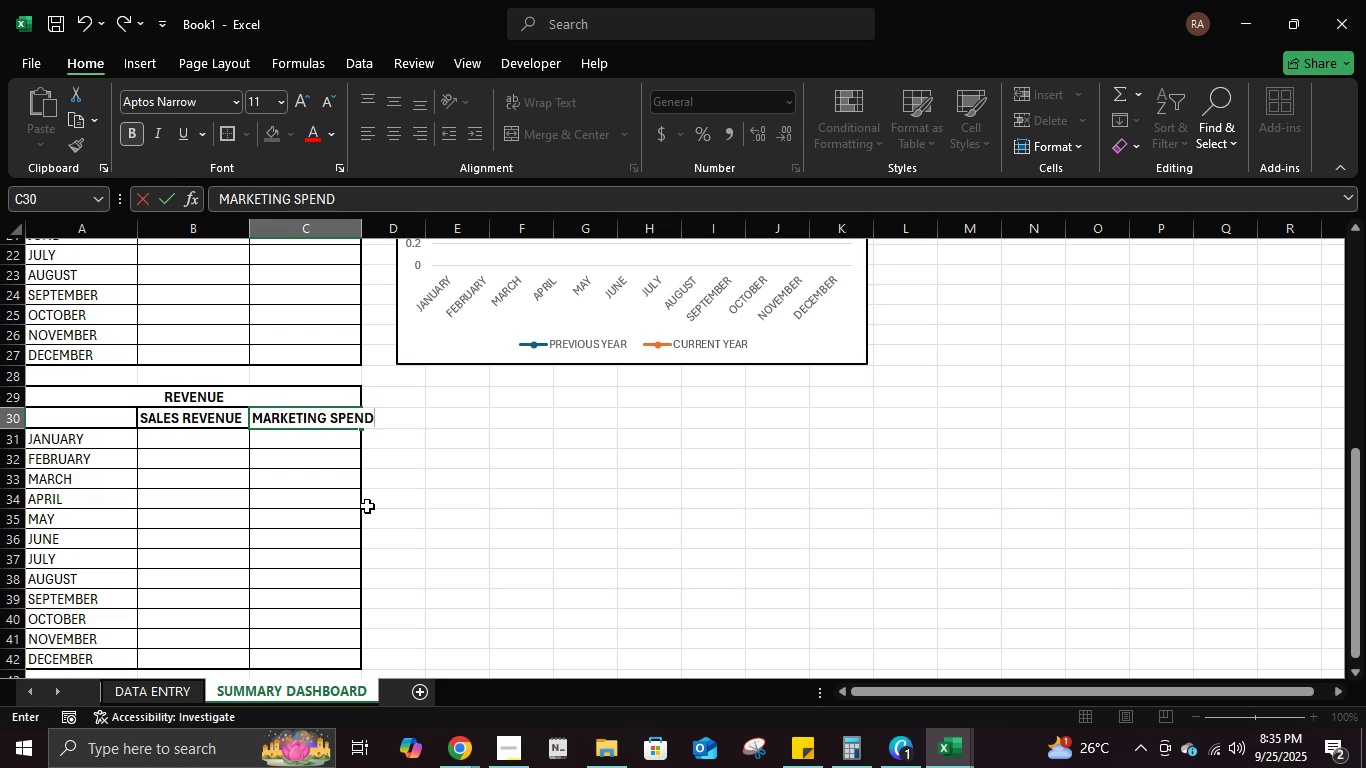 
left_click([421, 497])
 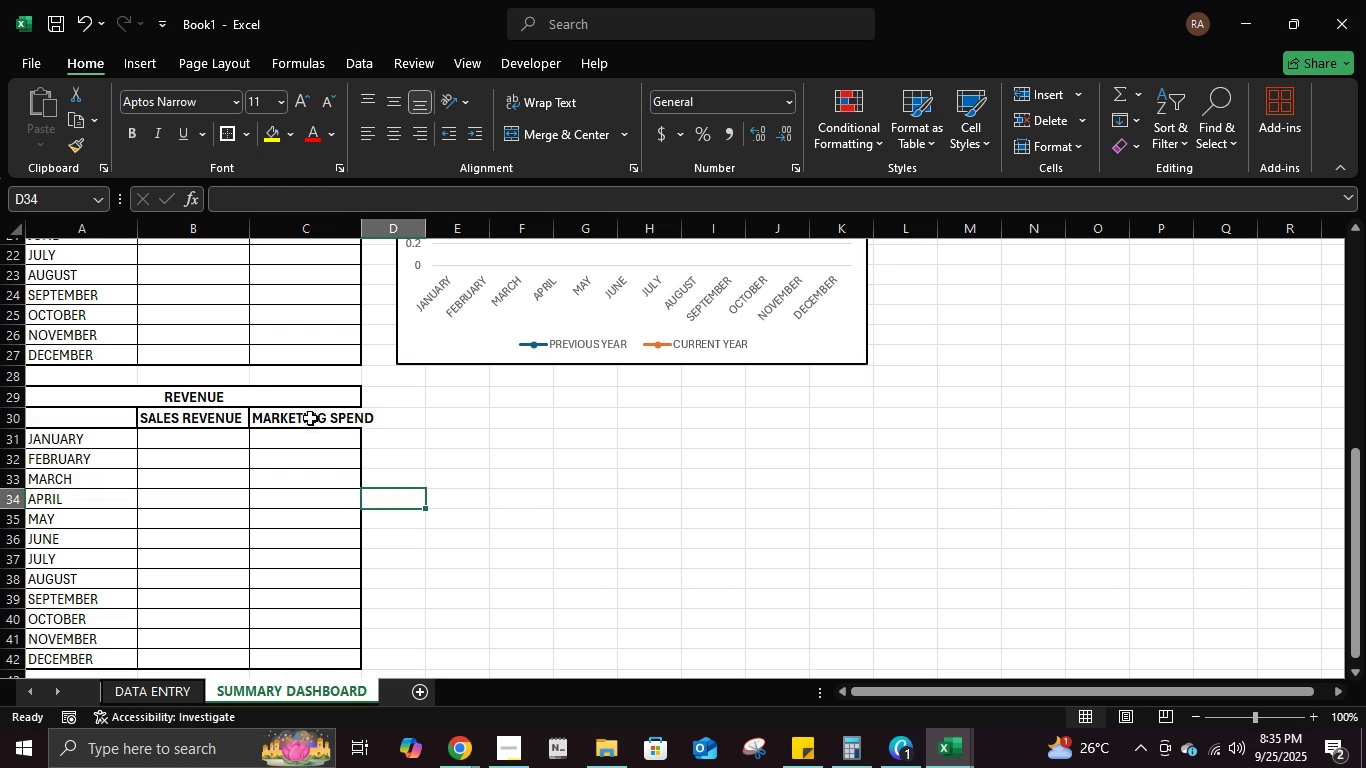 
left_click([310, 418])
 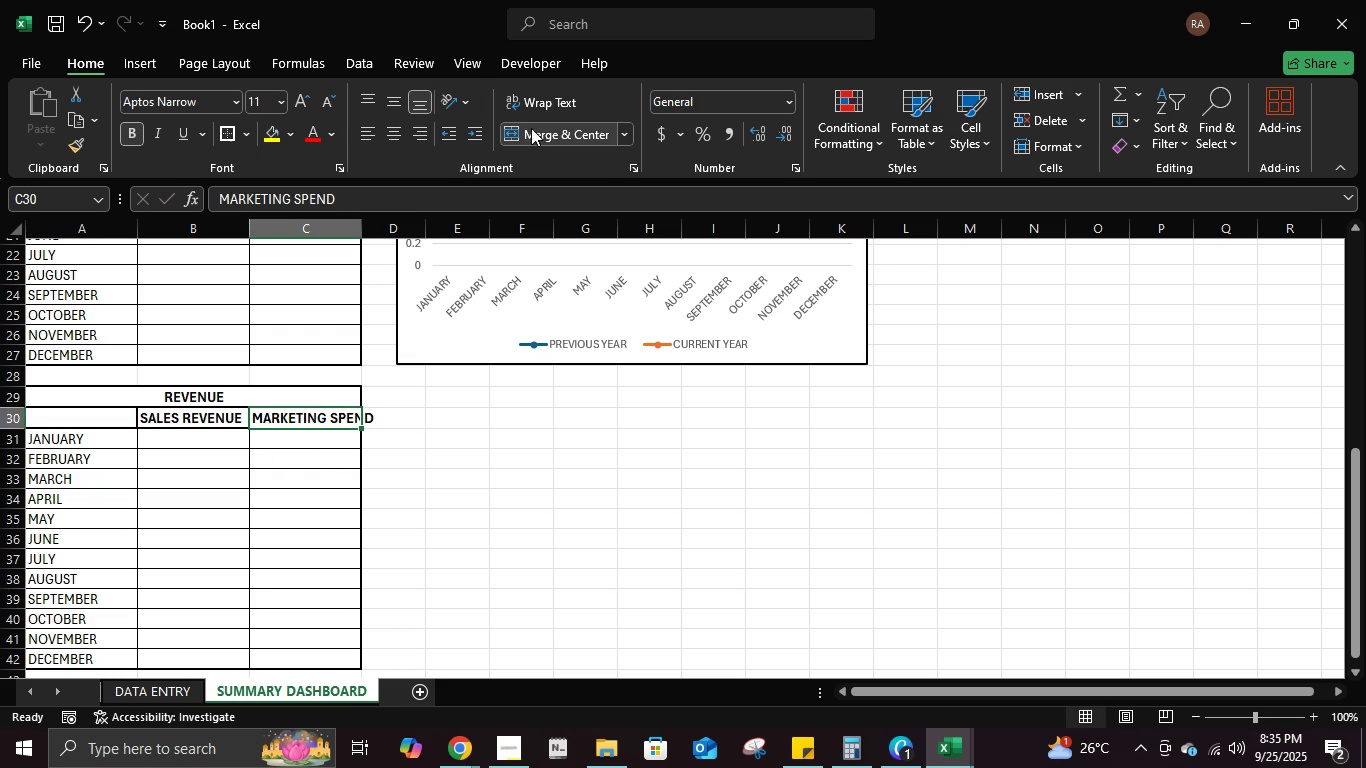 
left_click([395, 107])
 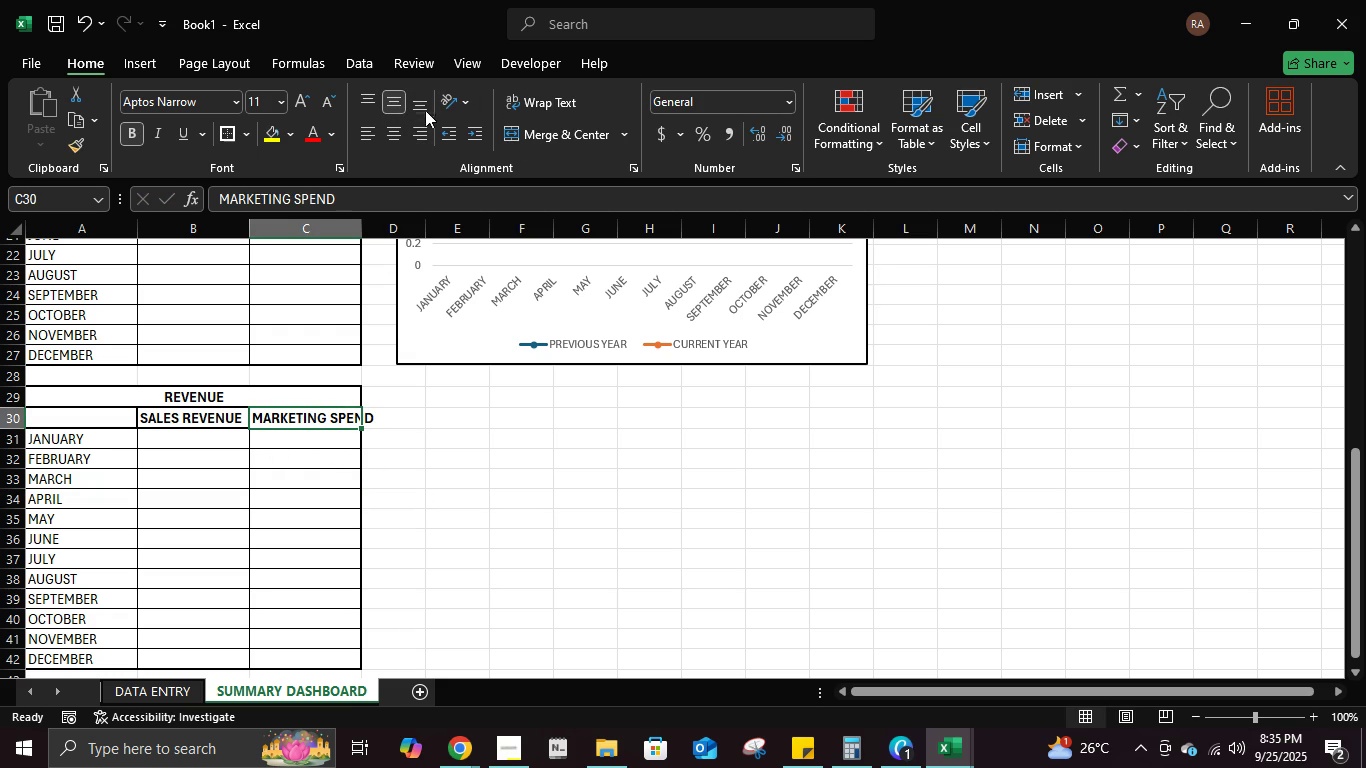 
left_click([426, 107])
 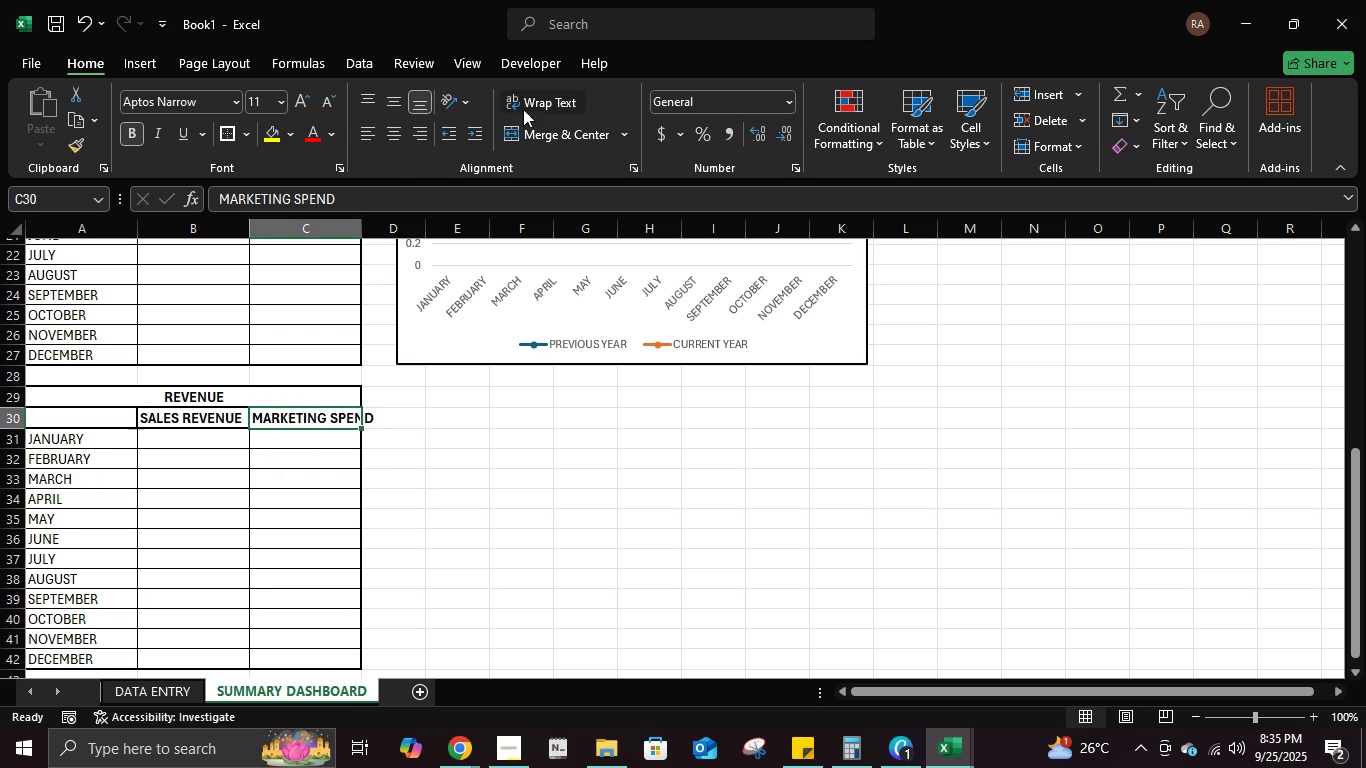 
left_click([523, 109])
 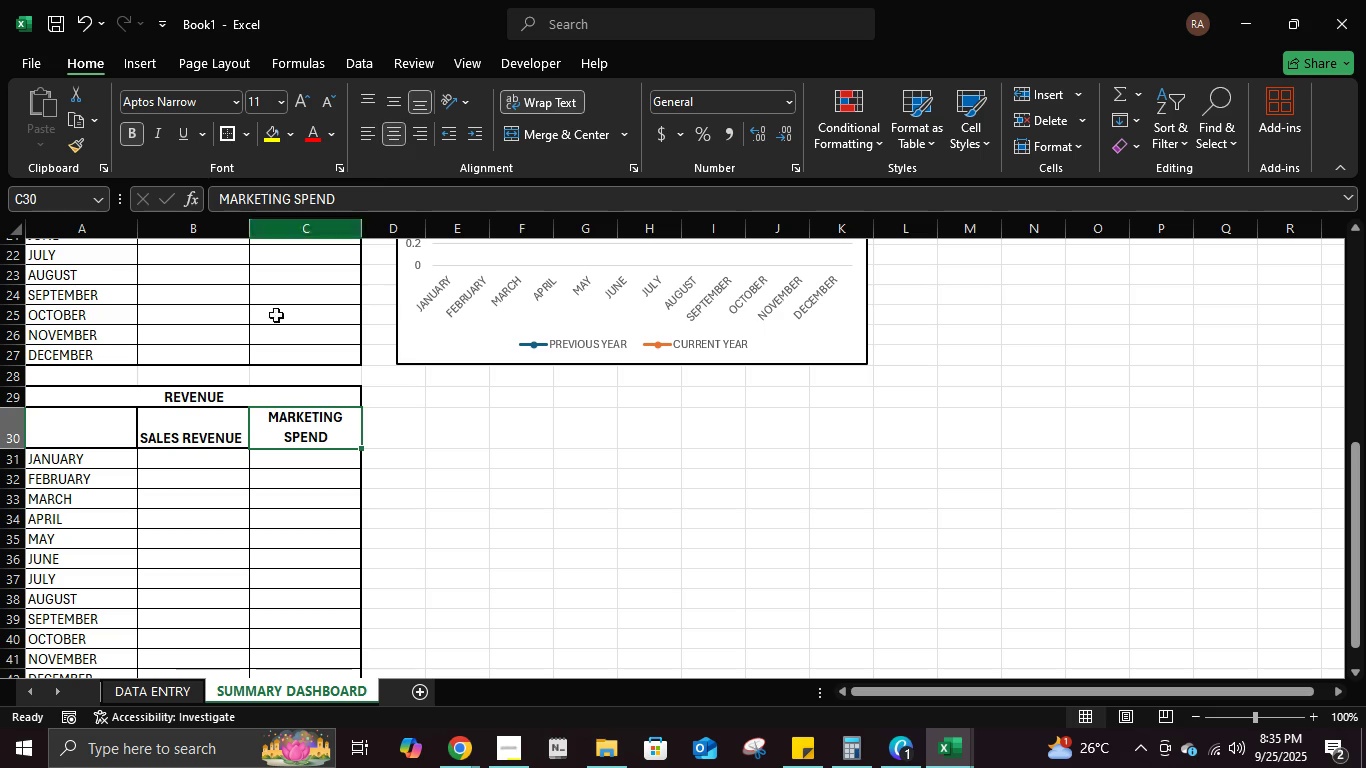 
left_click([217, 419])
 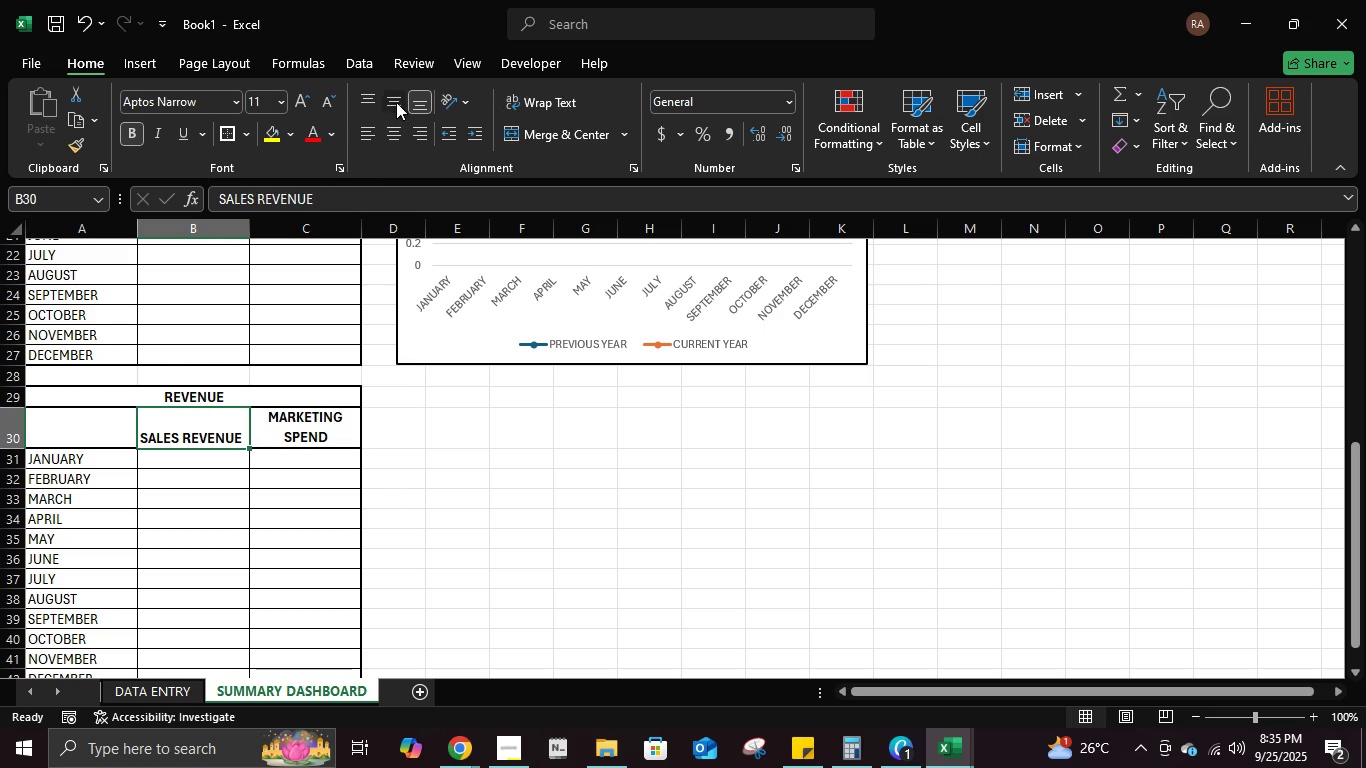 
left_click([396, 102])
 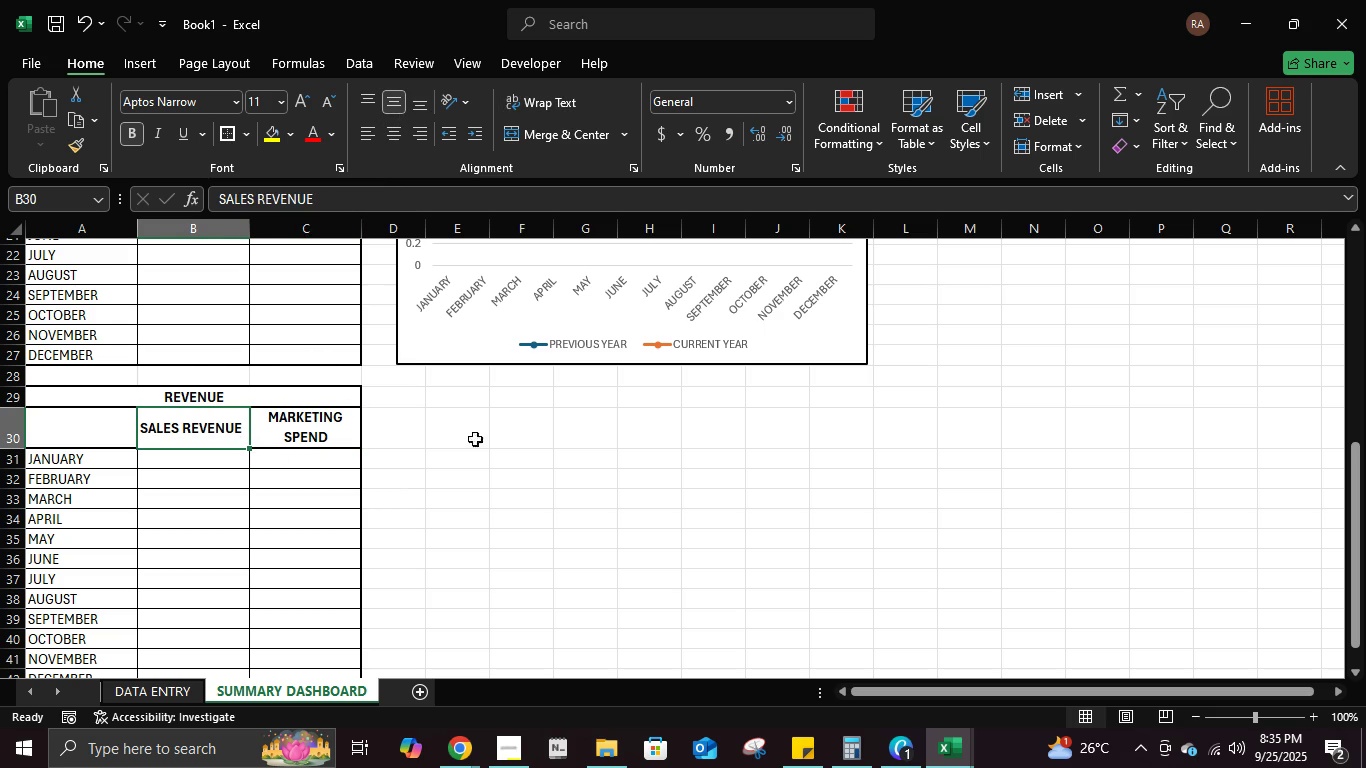 
left_click([475, 439])
 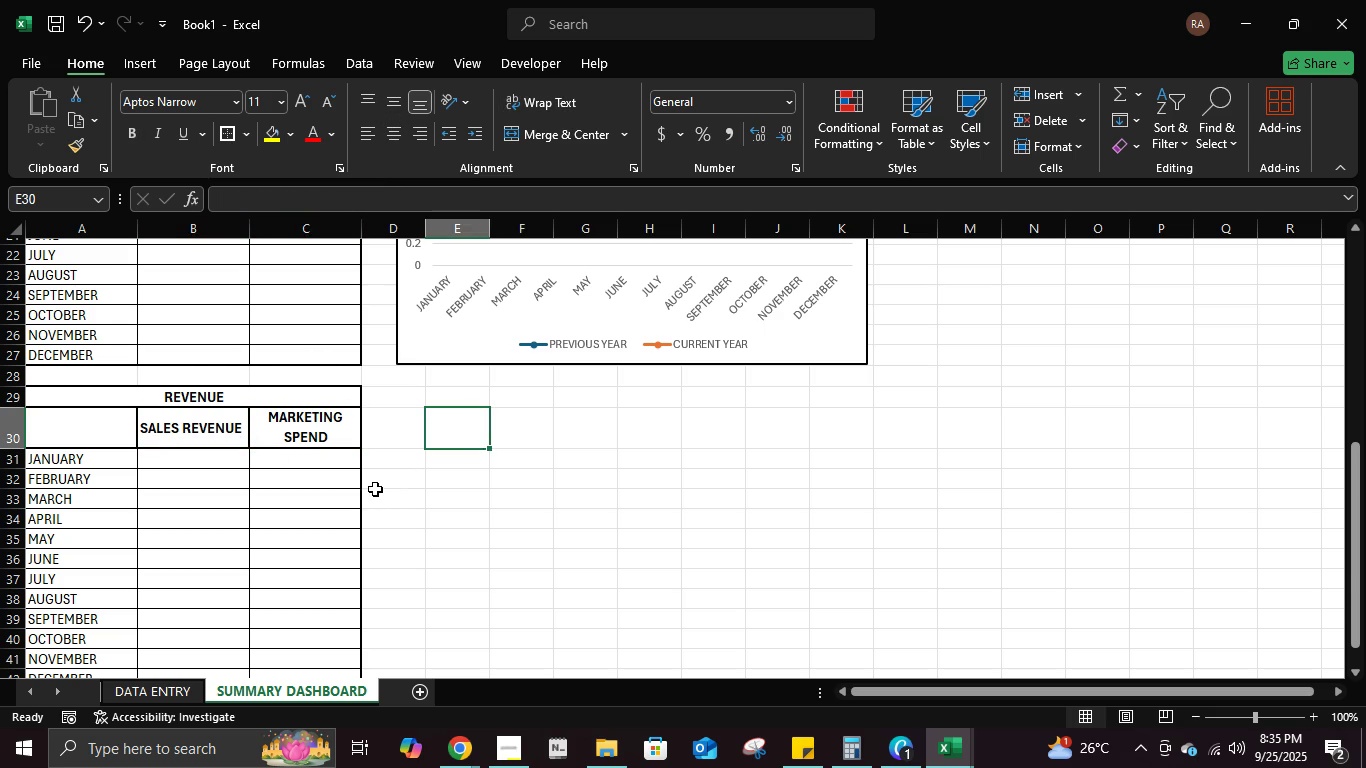 
scroll: coordinate [382, 479], scroll_direction: down, amount: 3.0
 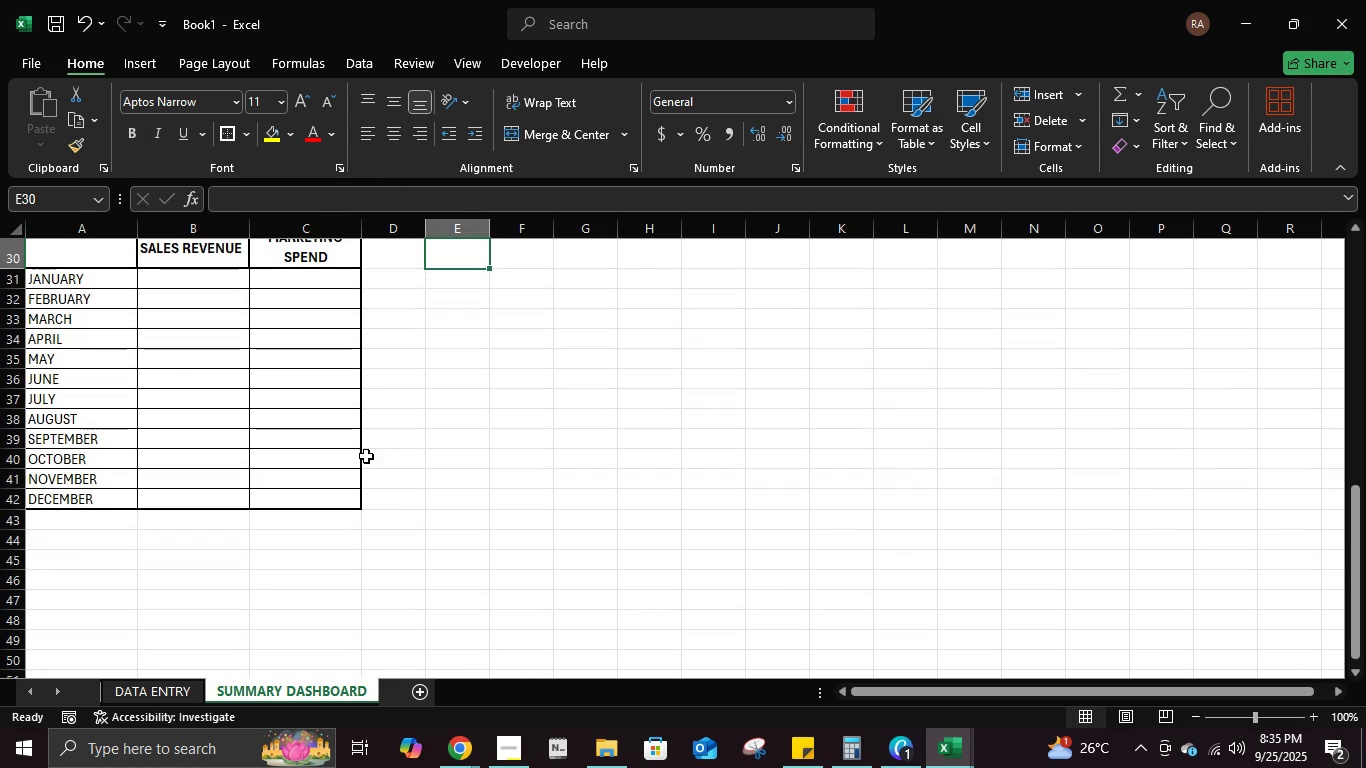 
scroll: coordinate [366, 456], scroll_direction: up, amount: 2.0
 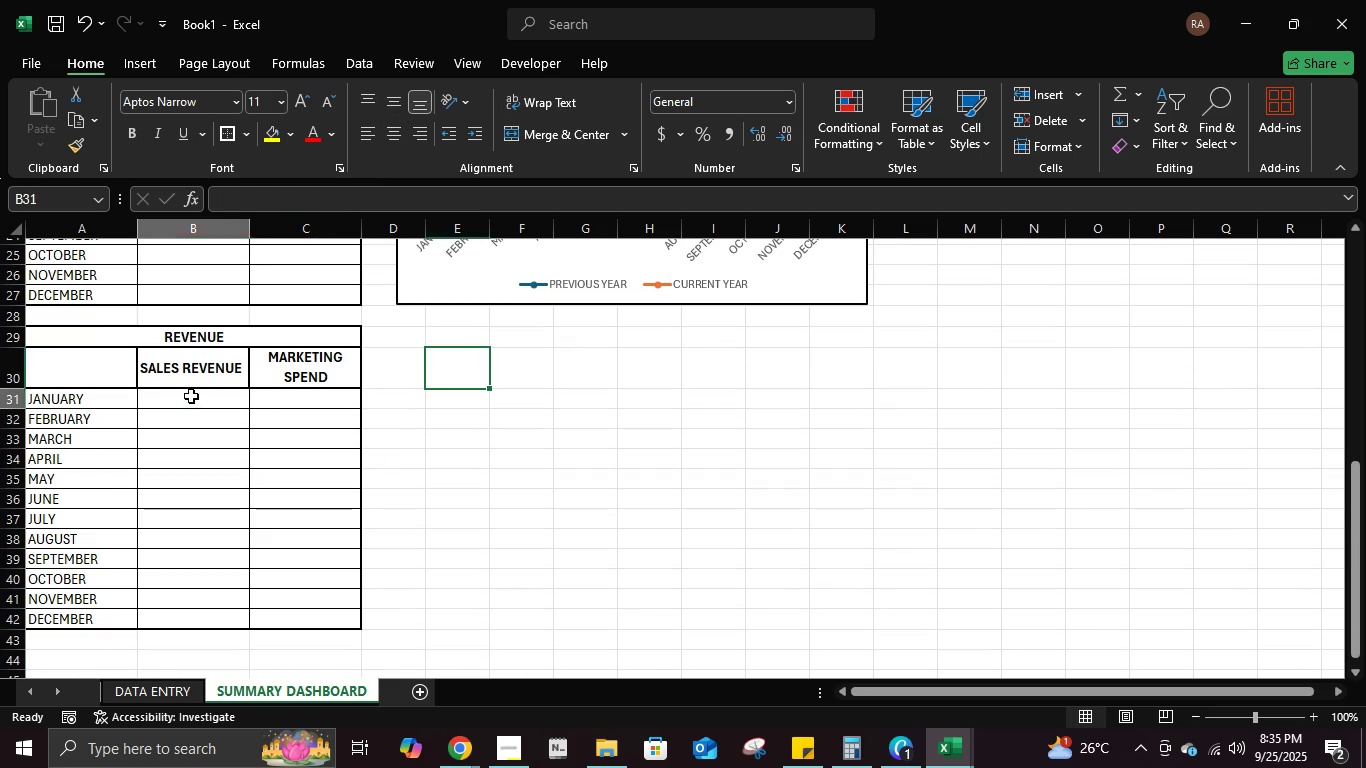 
left_click([191, 396])
 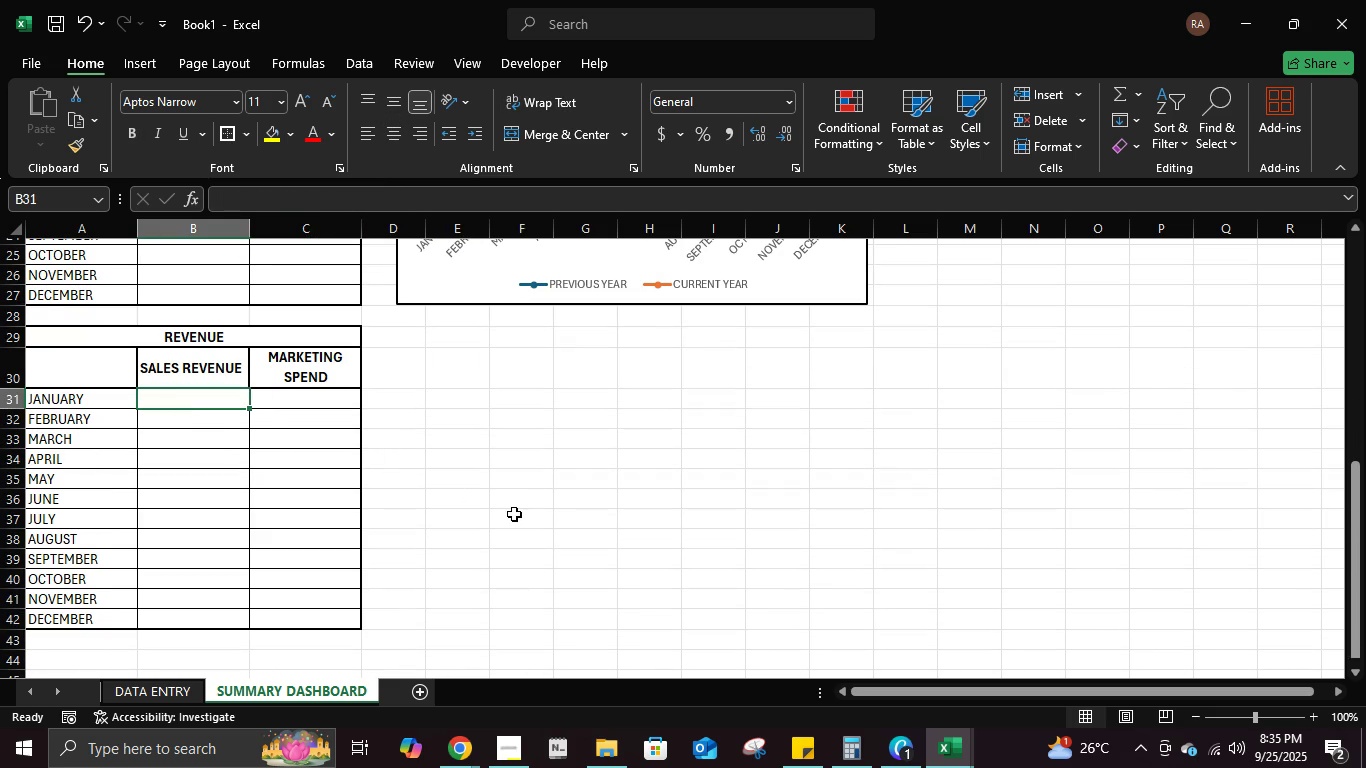 
scroll: coordinate [514, 514], scroll_direction: up, amount: 6.0
 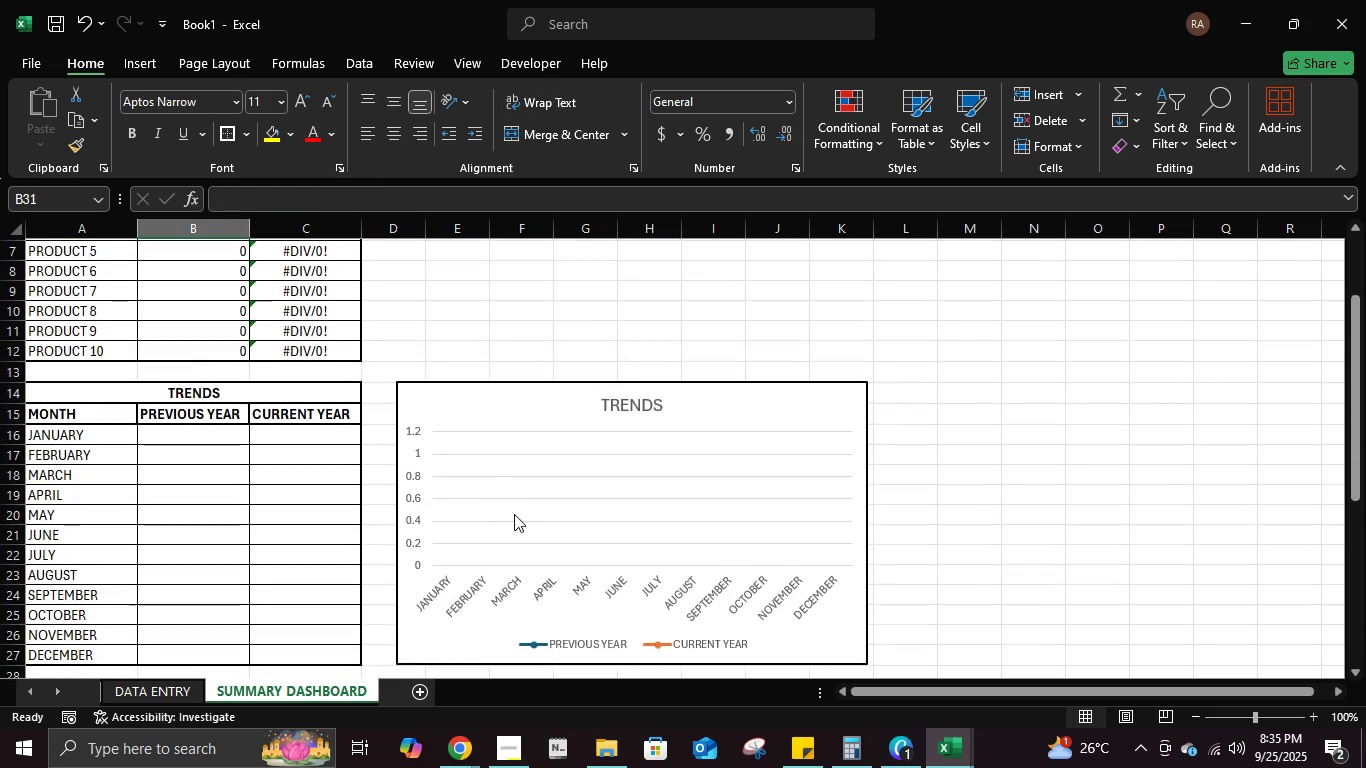 
scroll: coordinate [514, 514], scroll_direction: down, amount: 4.0
 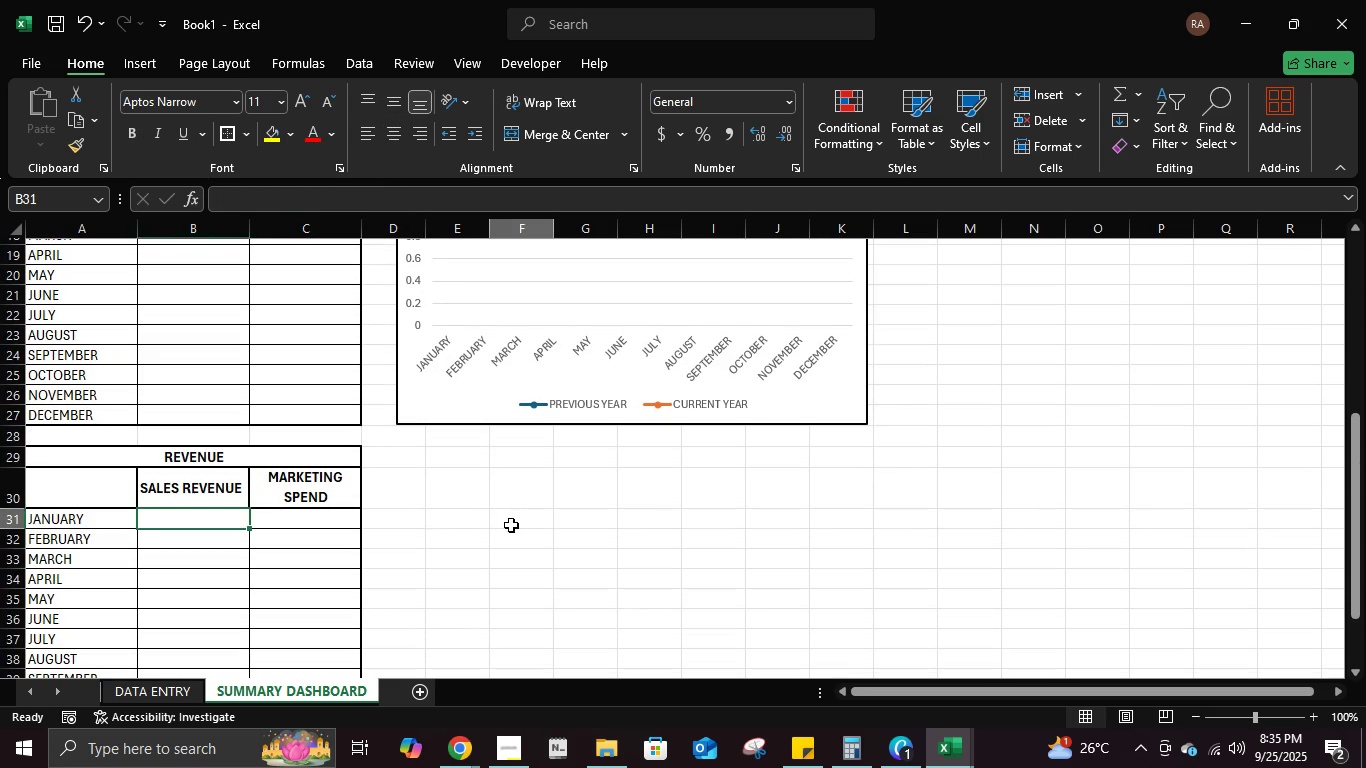 
left_click([511, 525])
 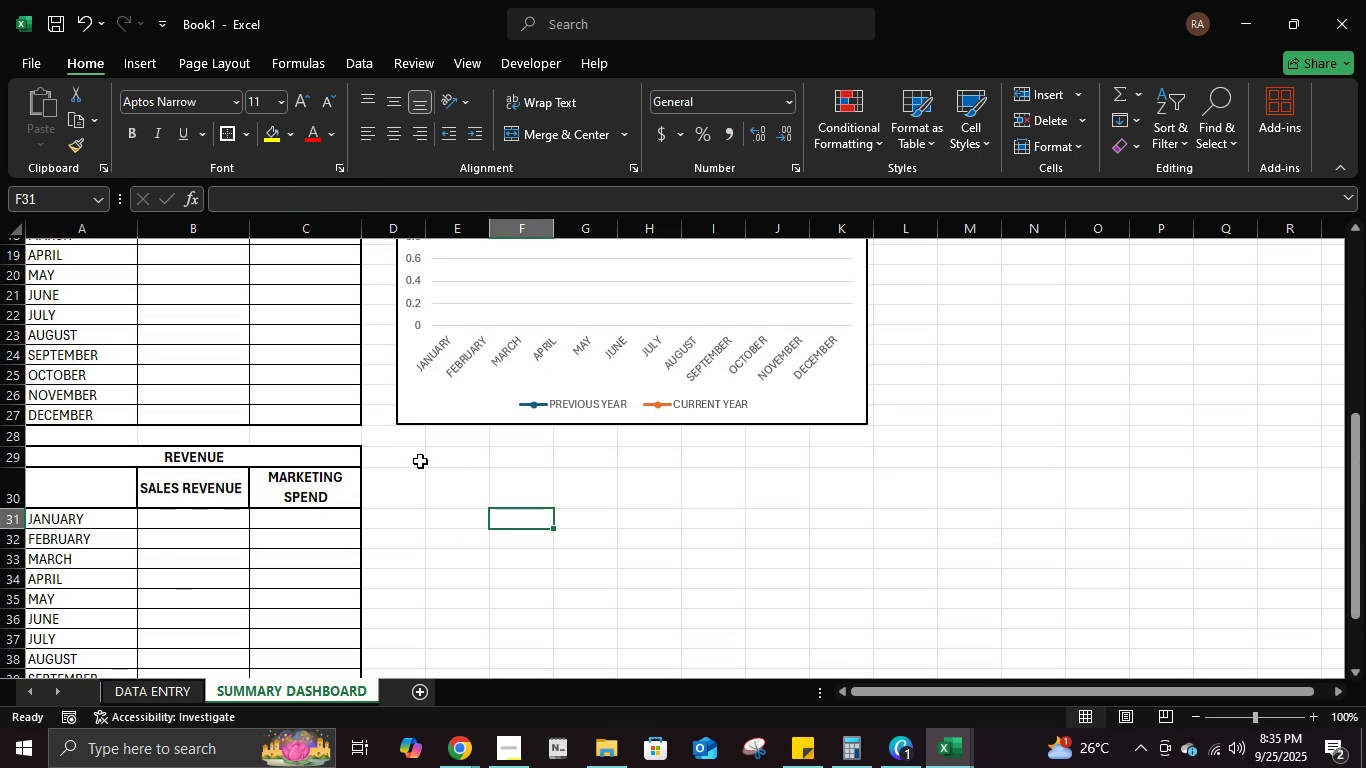 
left_click([420, 461])
 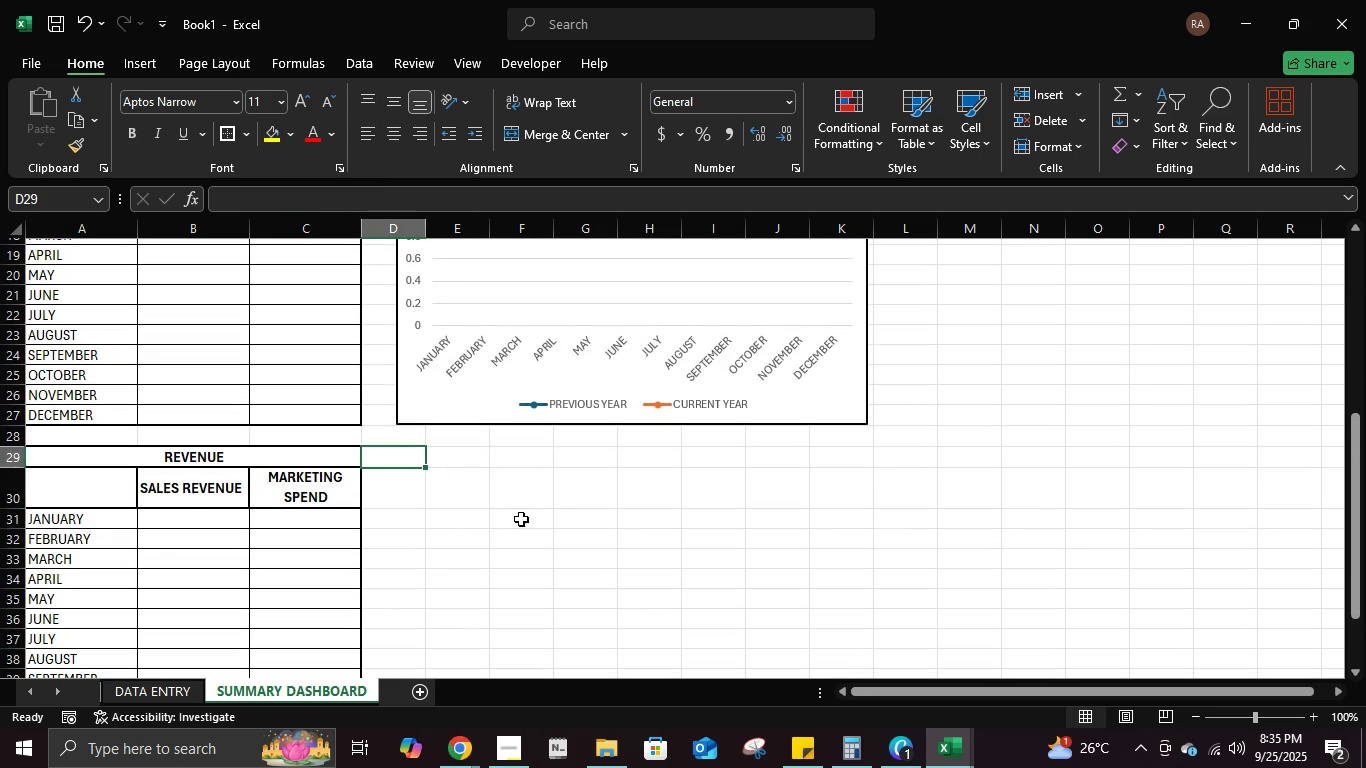 
scroll: coordinate [521, 519], scroll_direction: up, amount: 3.0